 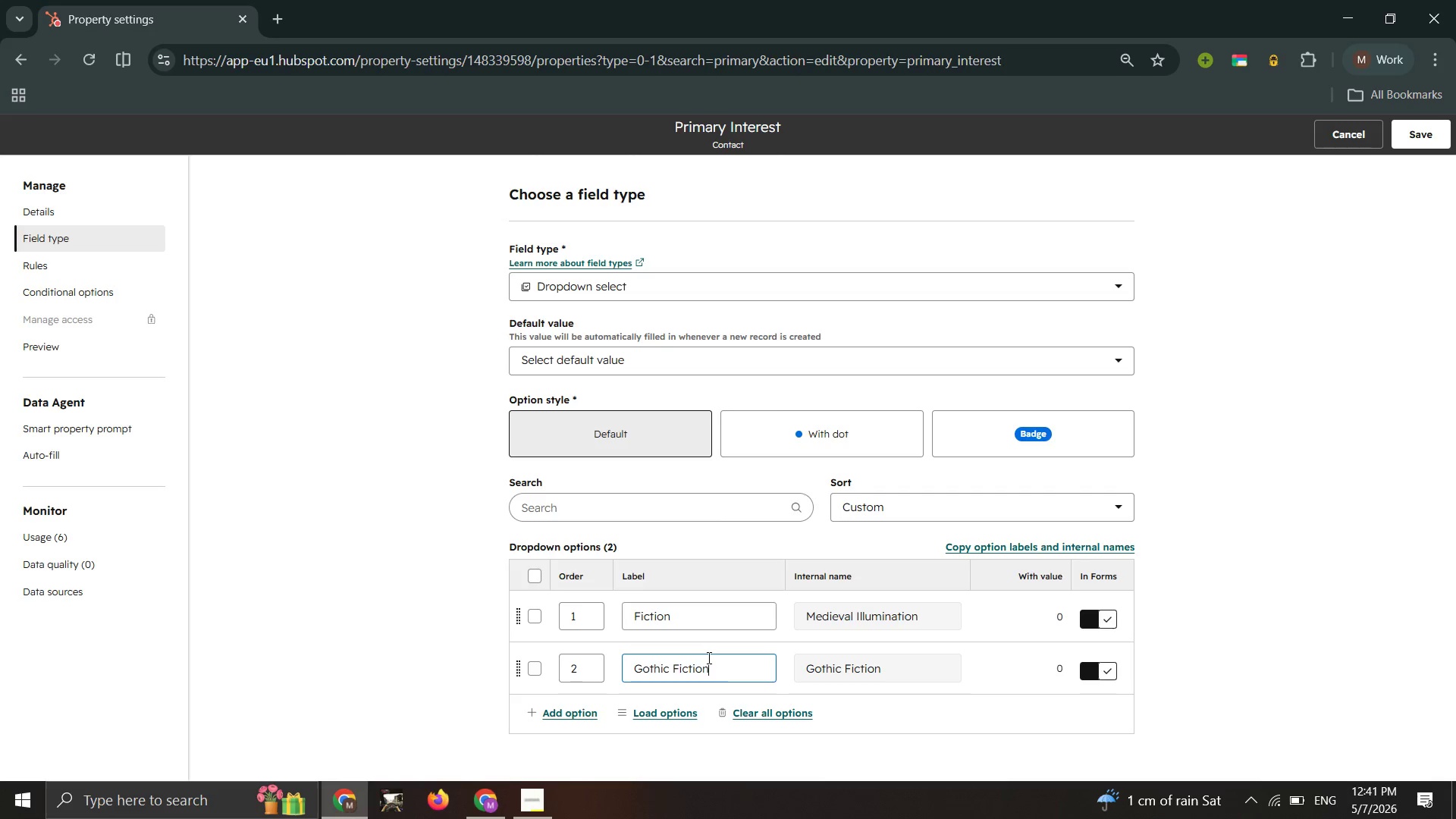 
key(Control+A)
 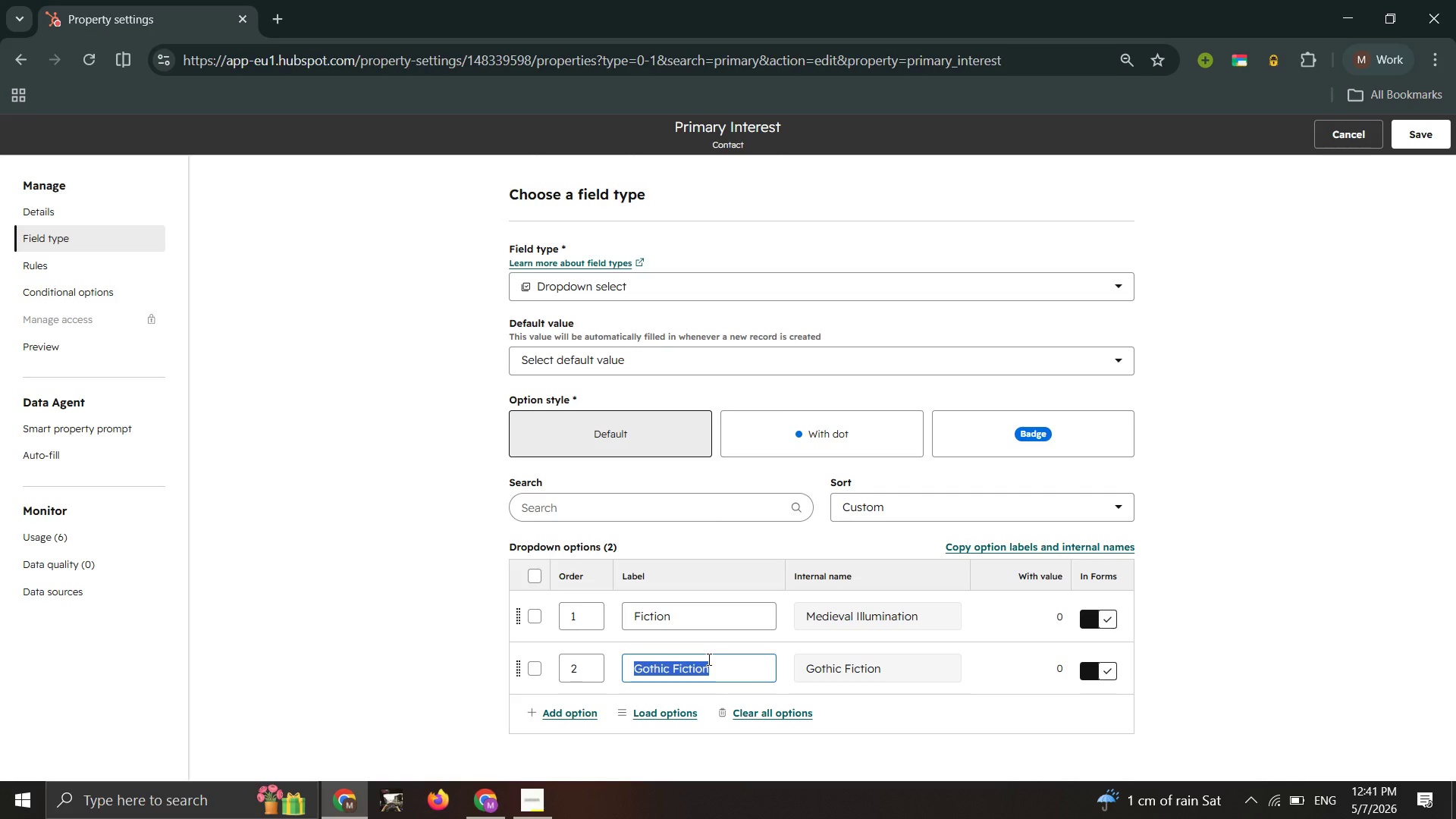 
key(Control+V)
 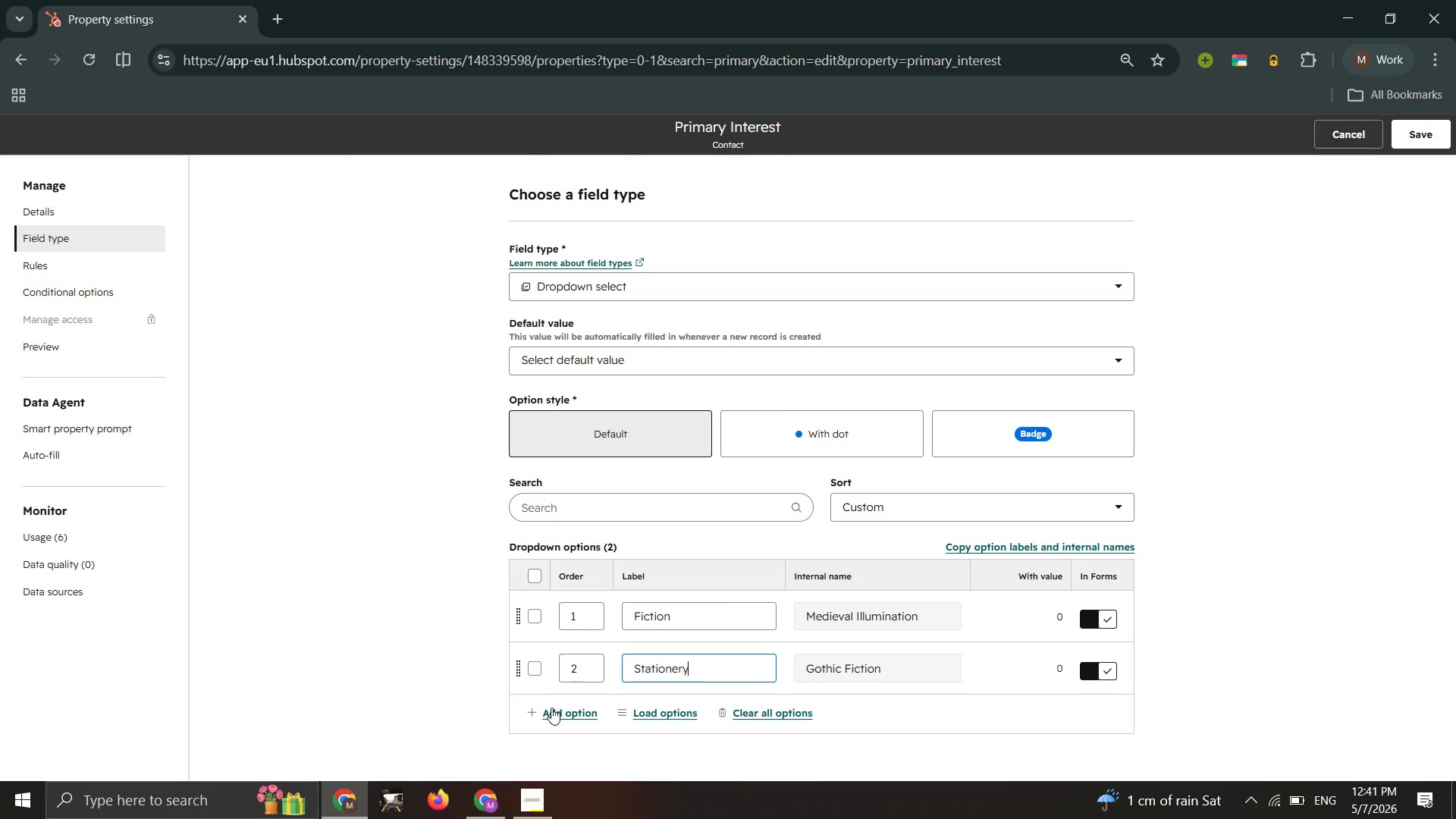 
left_click([551, 708])
 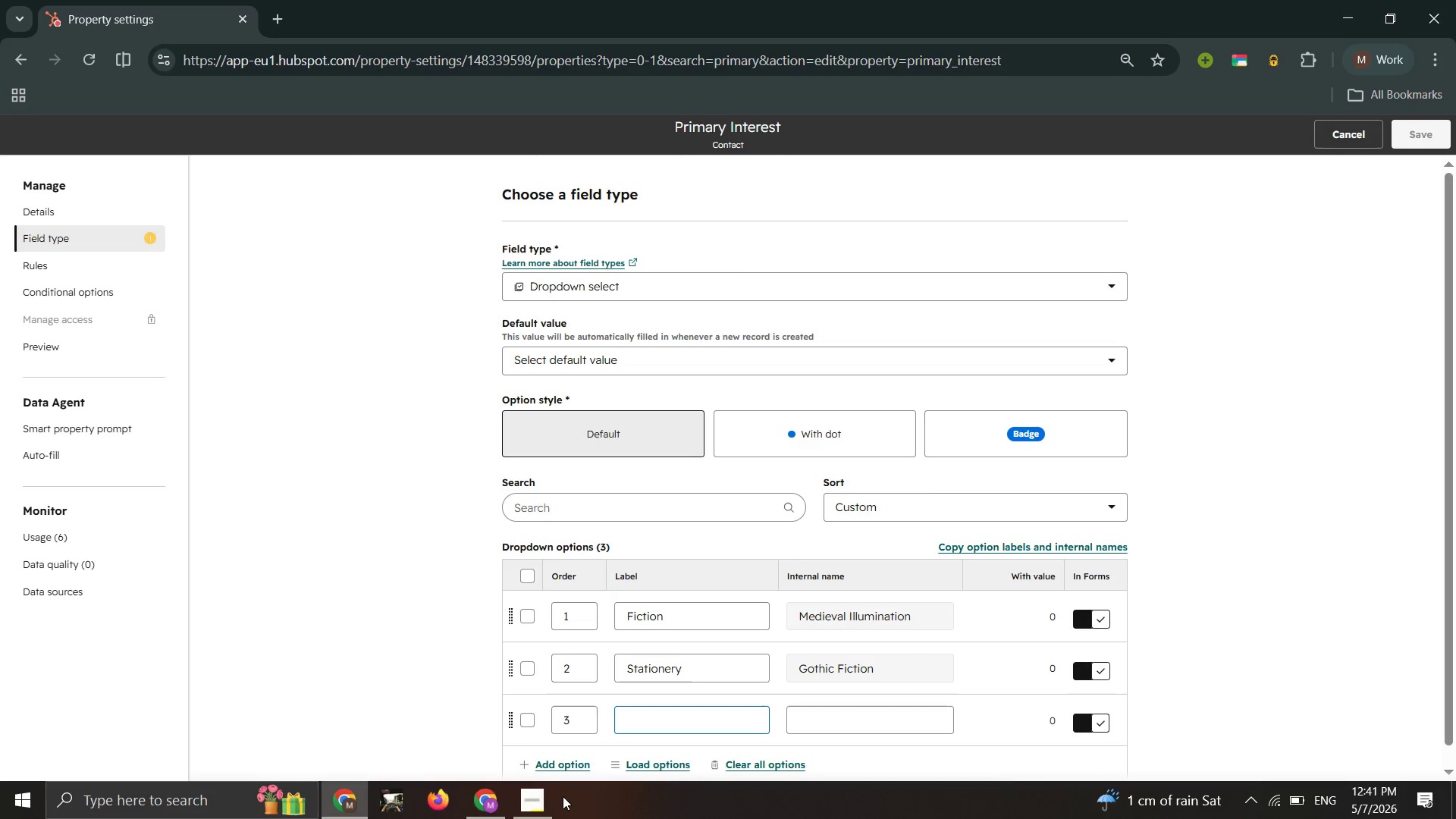 
left_click([535, 802])